 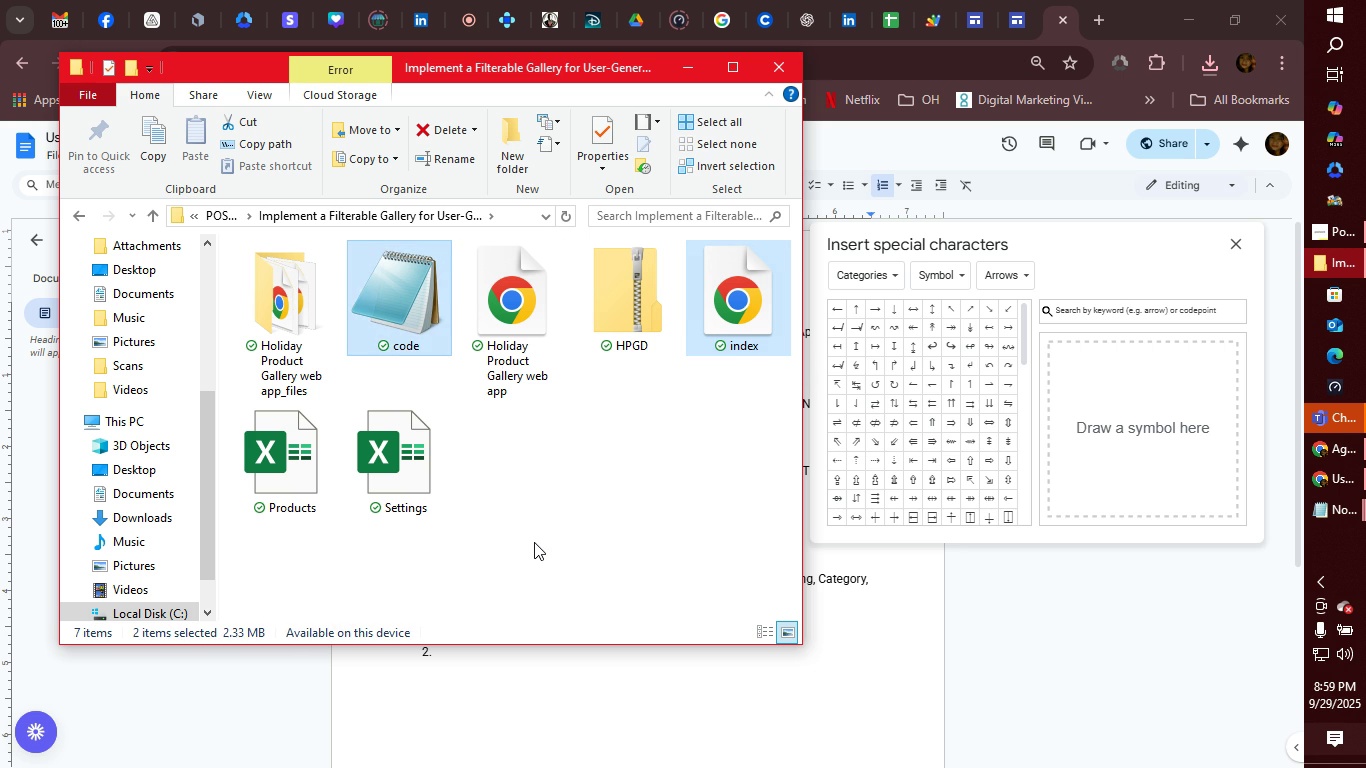 
key(Delete)
 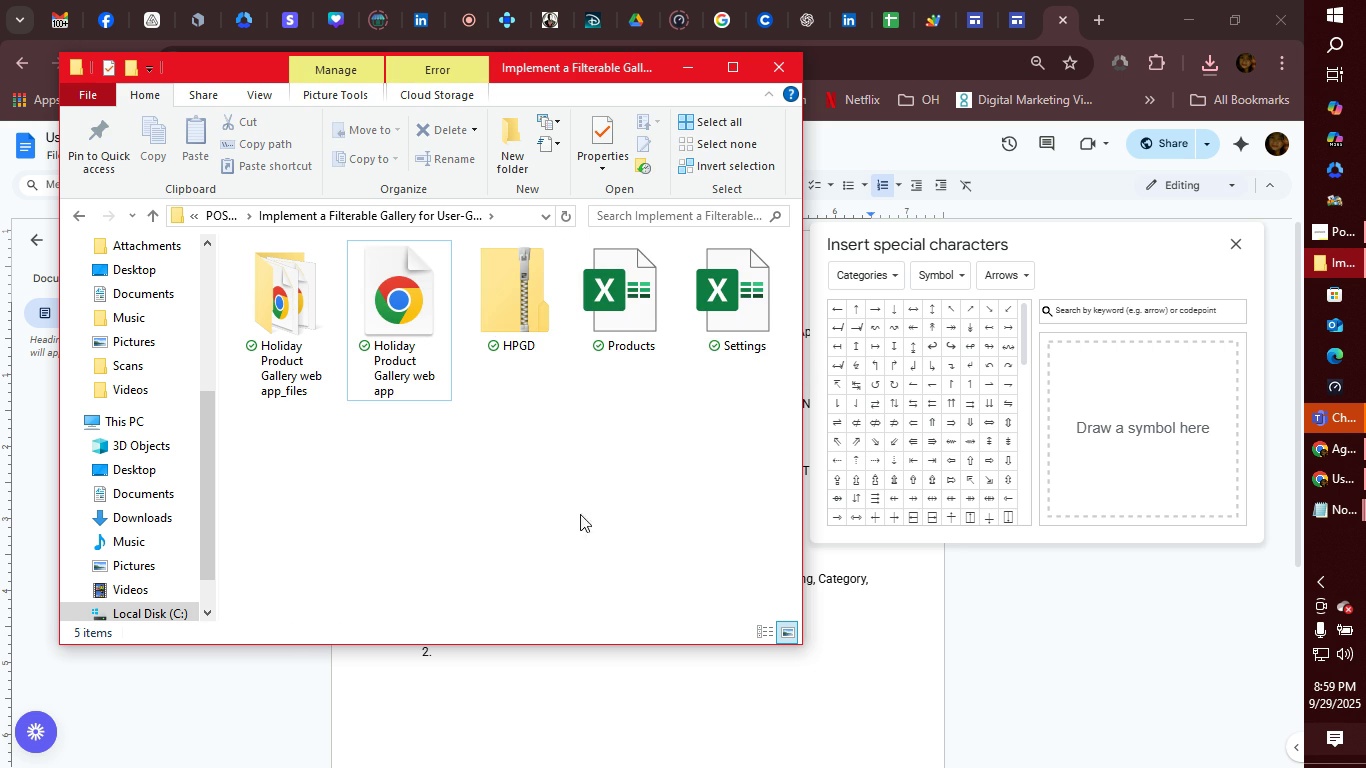 
left_click([590, 517])
 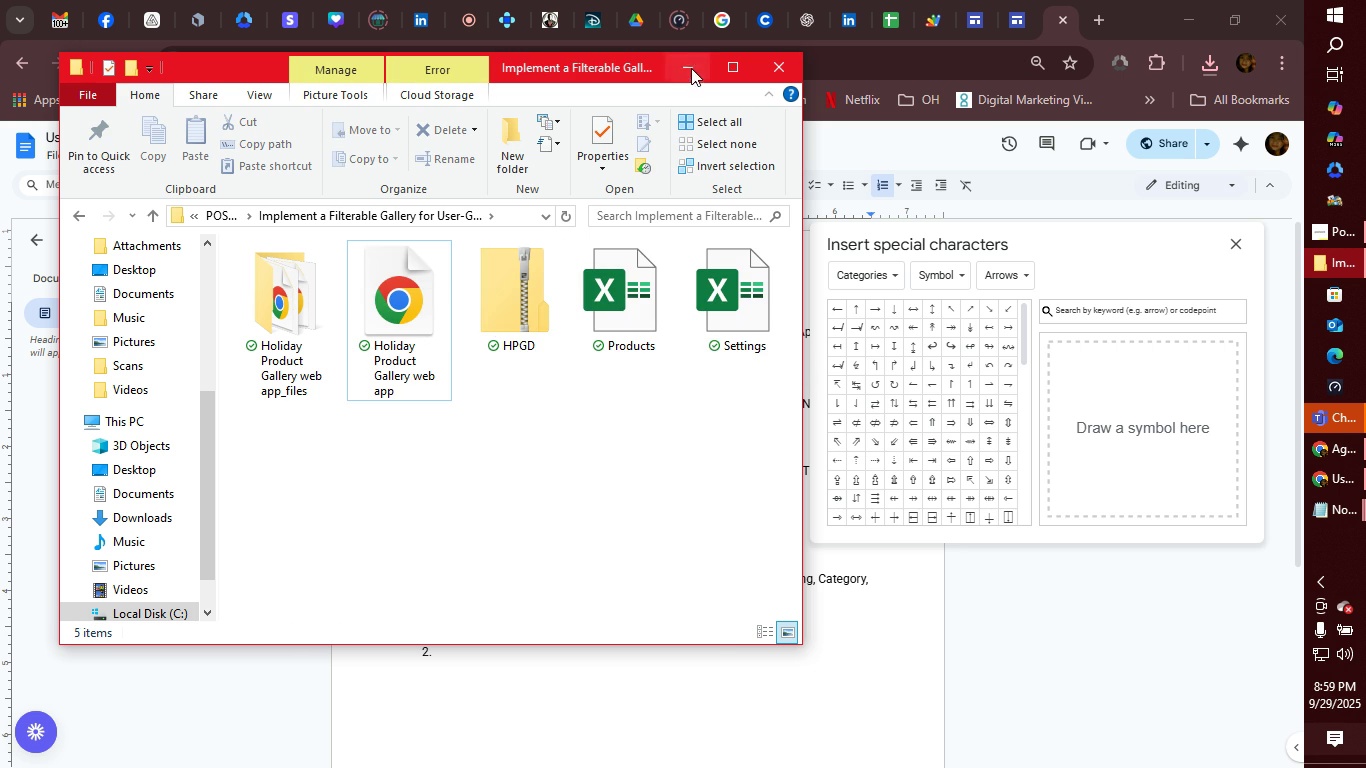 
left_click([691, 68])
 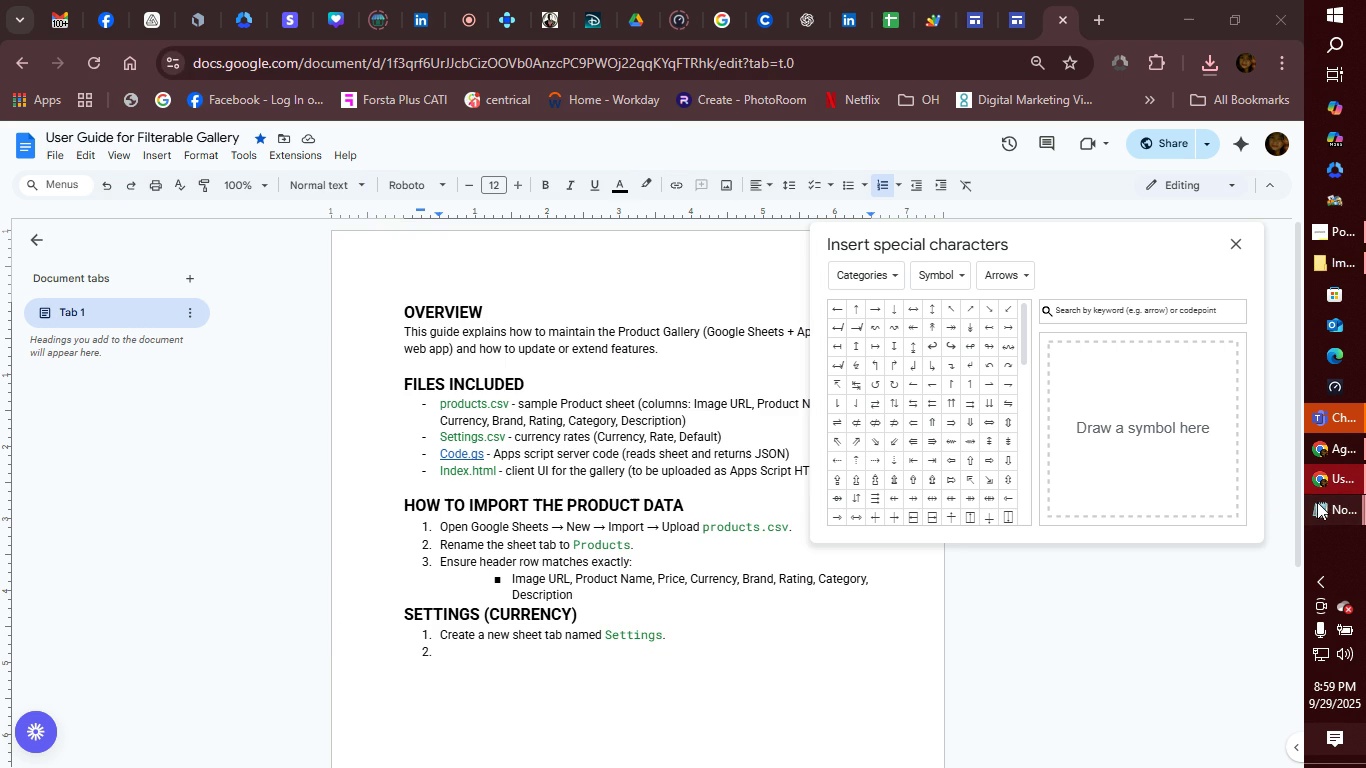 
left_click([1317, 502])
 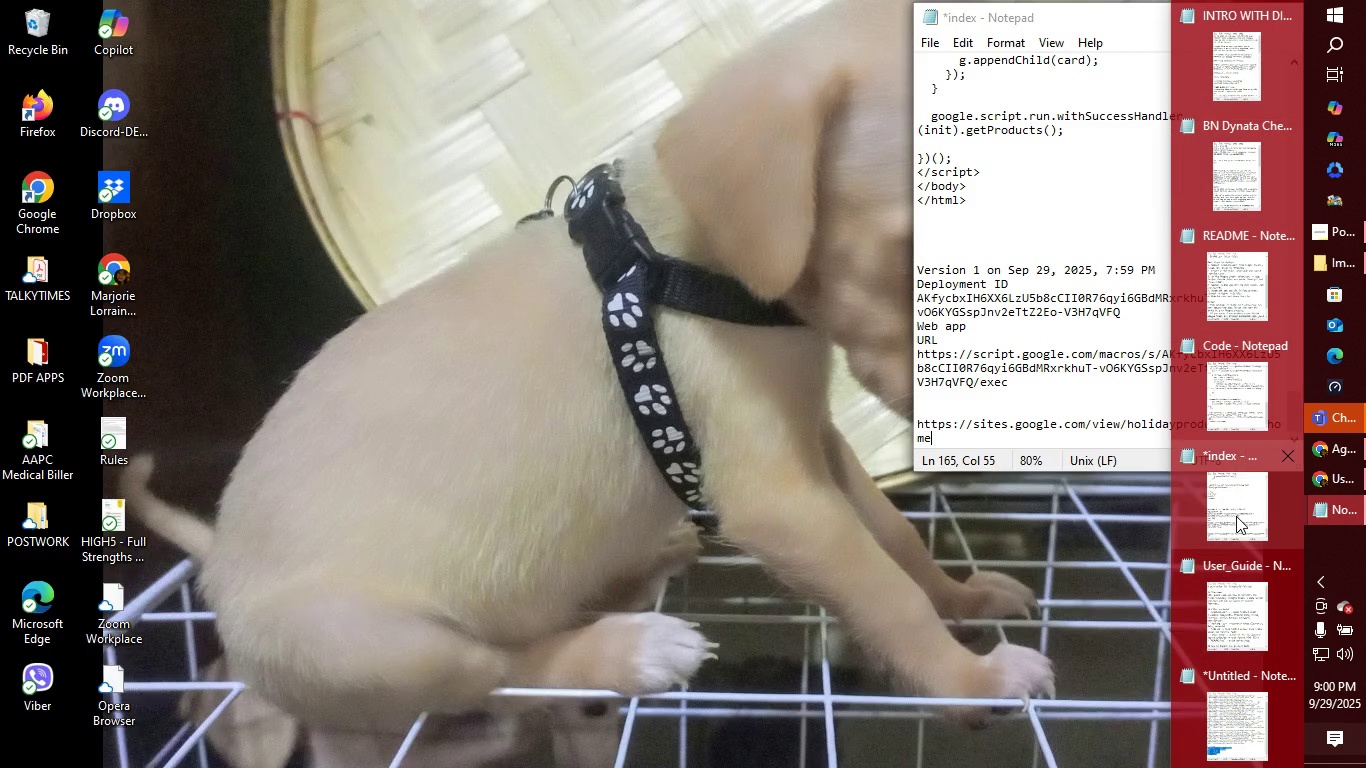 
left_click([1236, 516])